 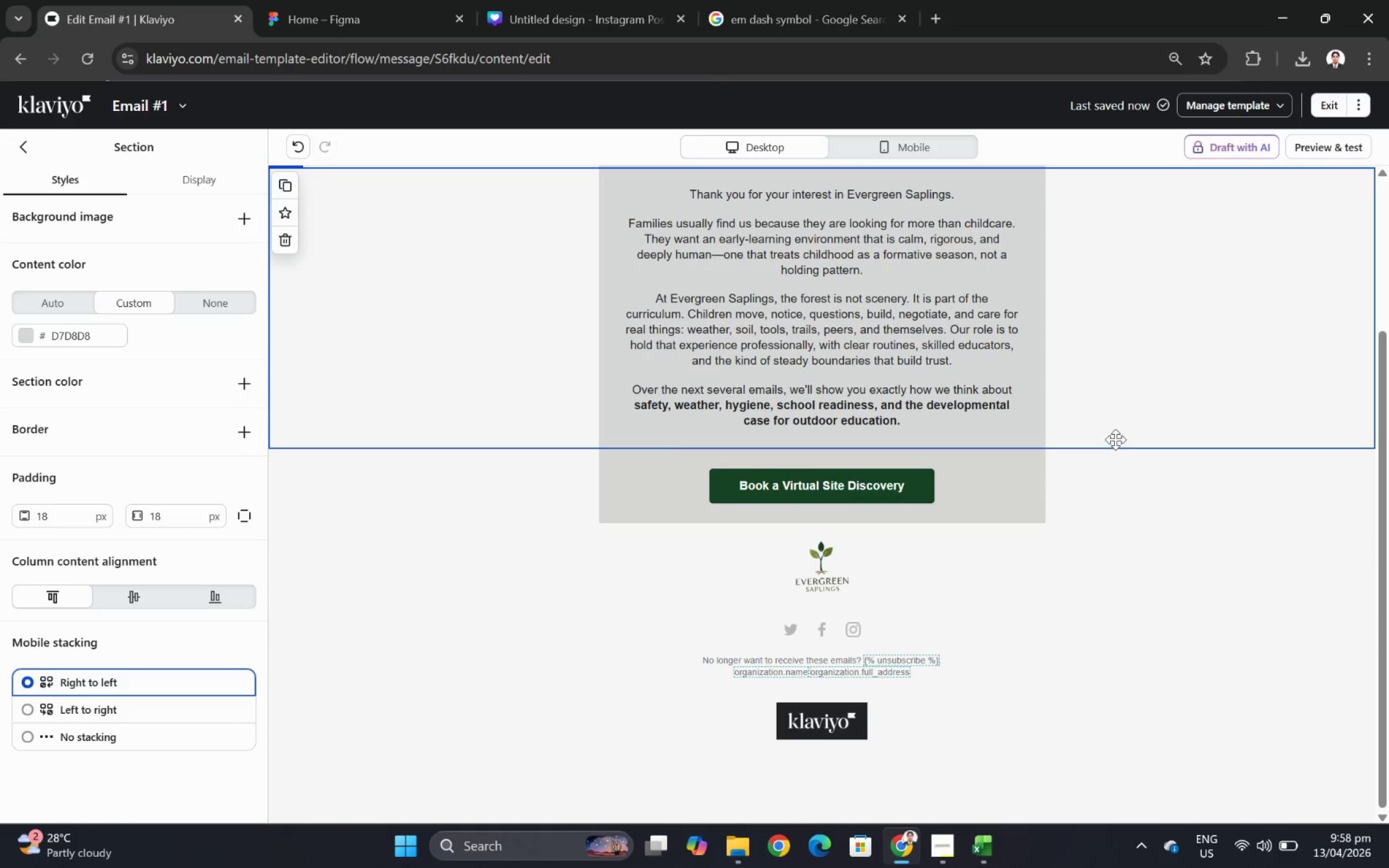 
scroll: coordinate [1076, 572], scroll_direction: up, amount: 3.0
 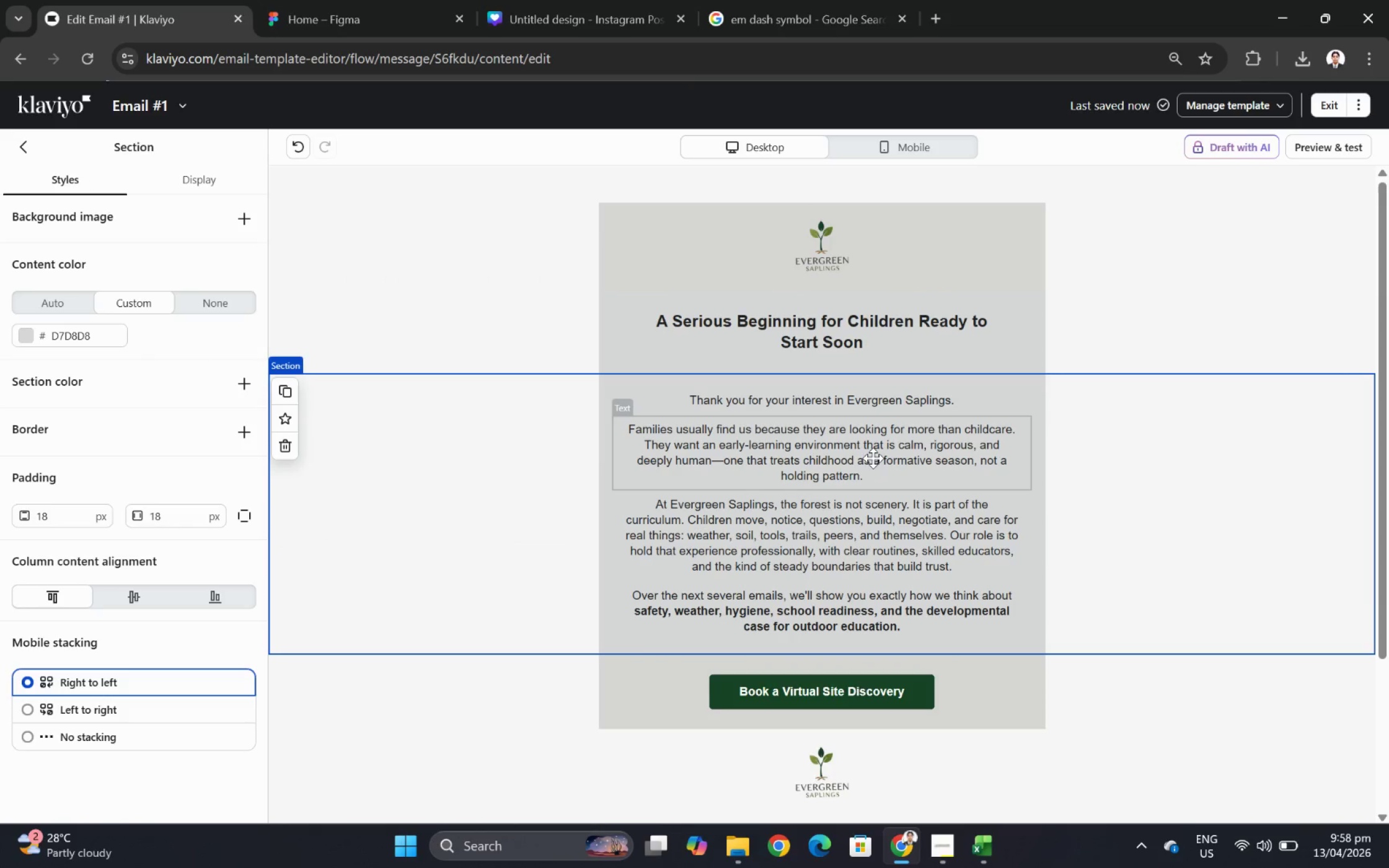 
left_click([870, 457])
 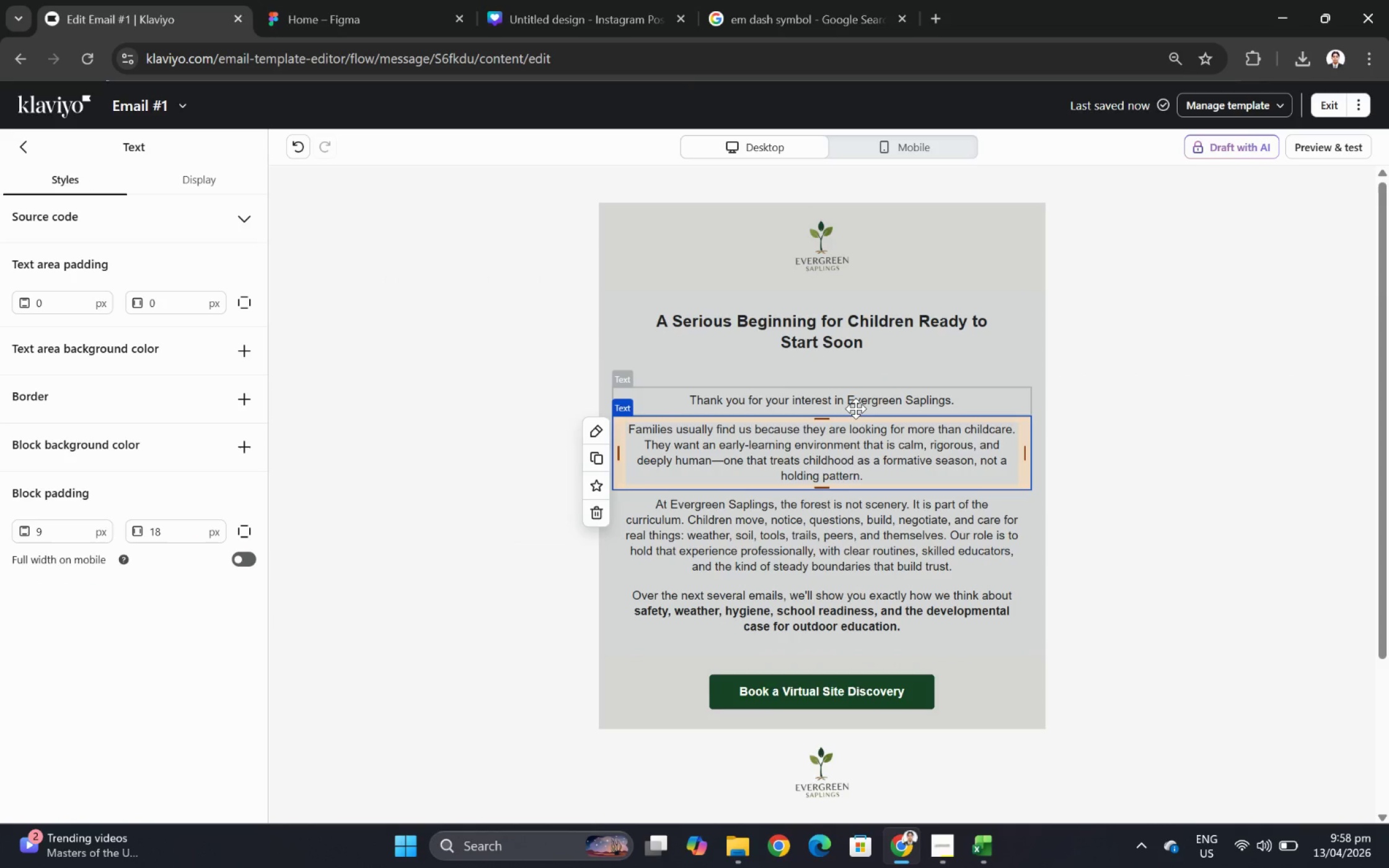 
left_click([855, 408])
 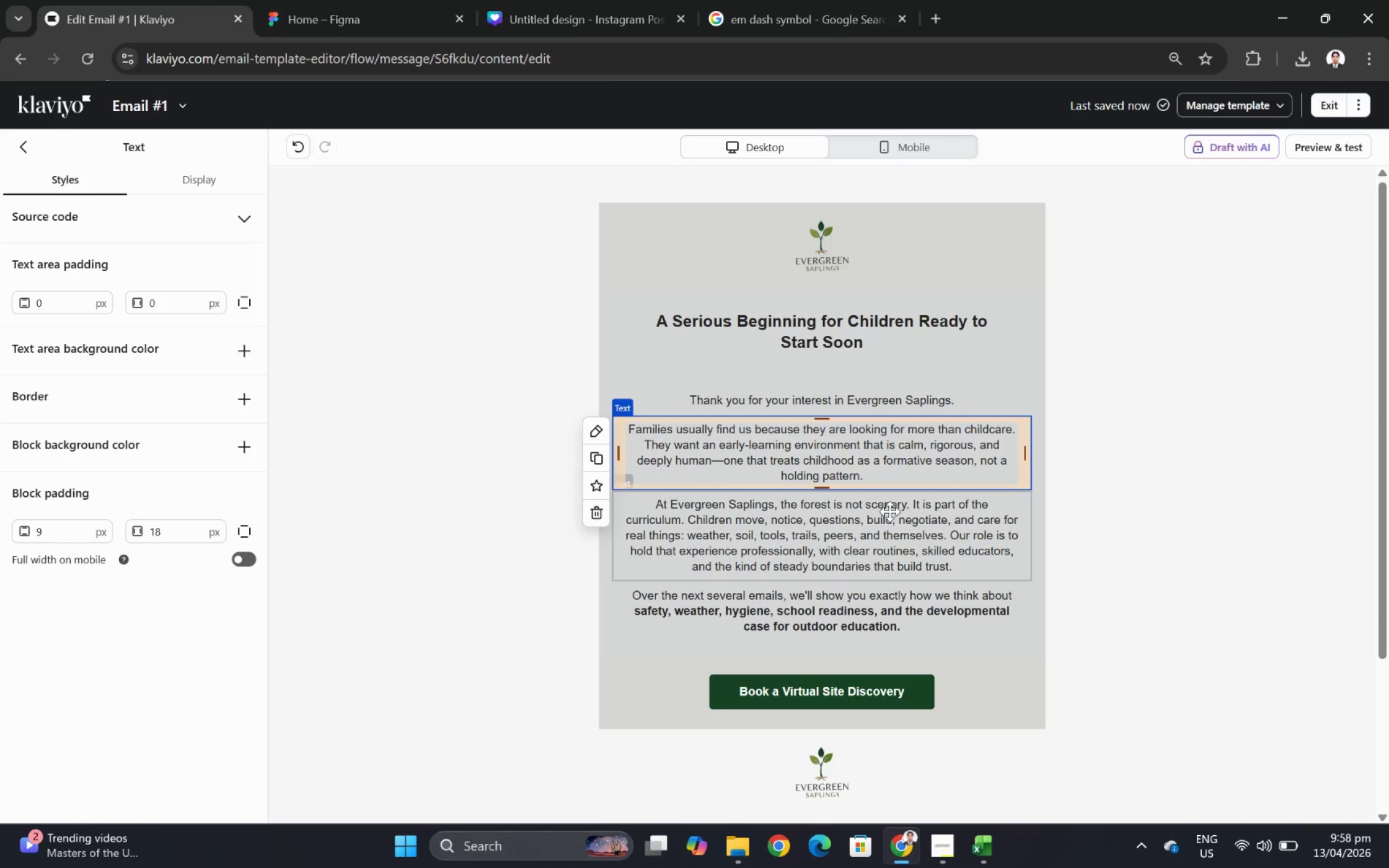 
left_click([889, 511])
 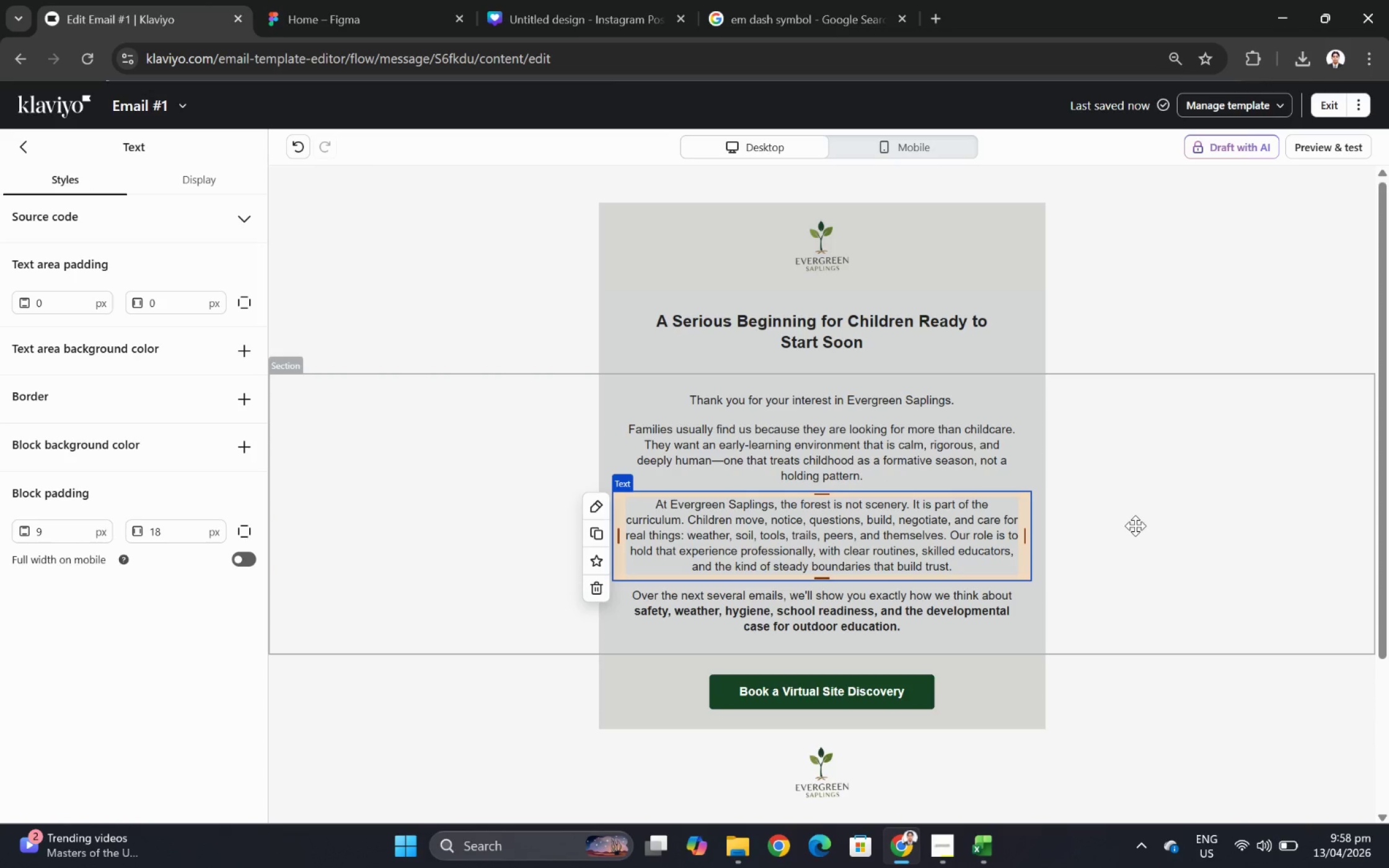 
scroll: coordinate [1135, 525], scroll_direction: down, amount: 2.0
 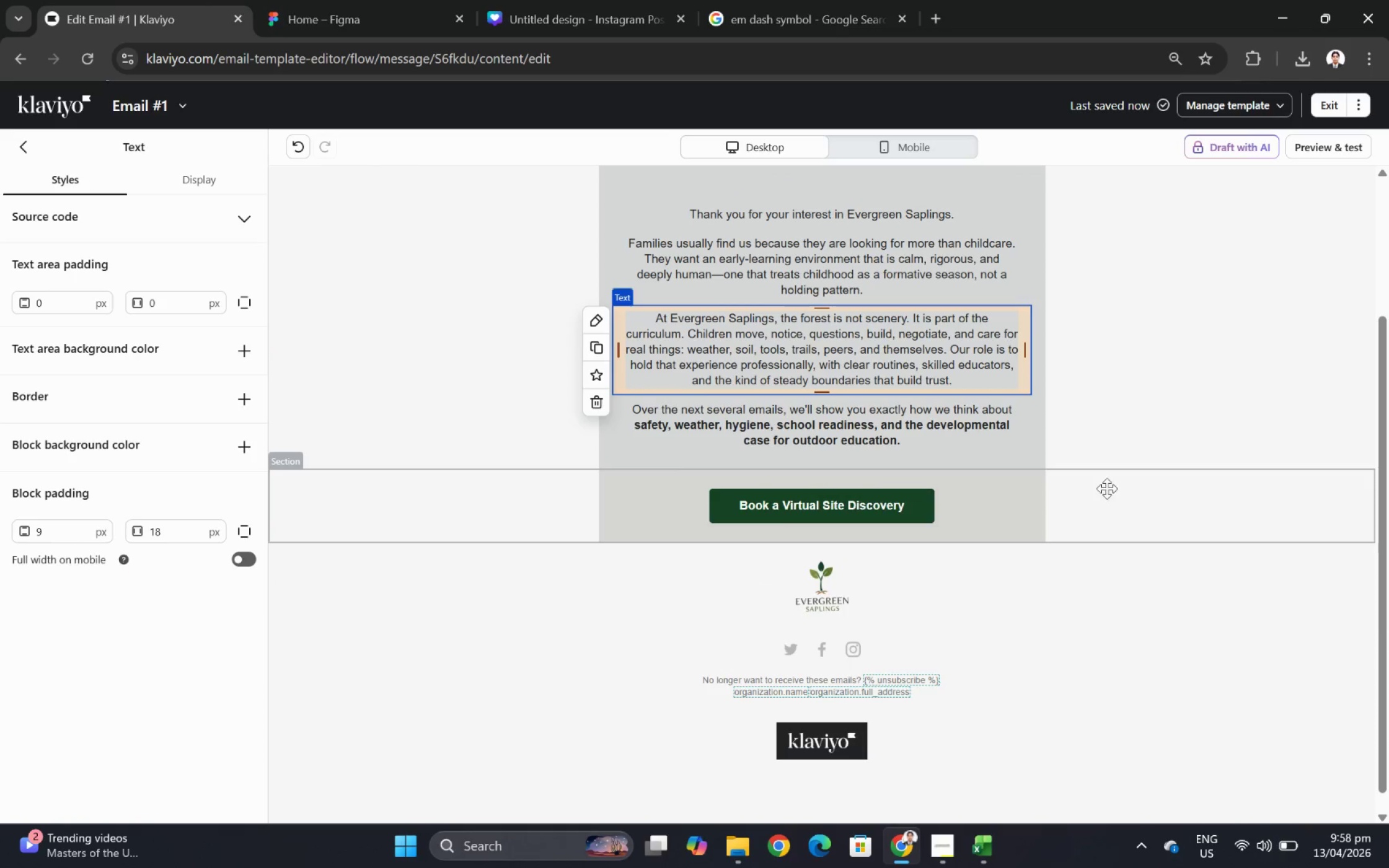 
left_click([1103, 488])
 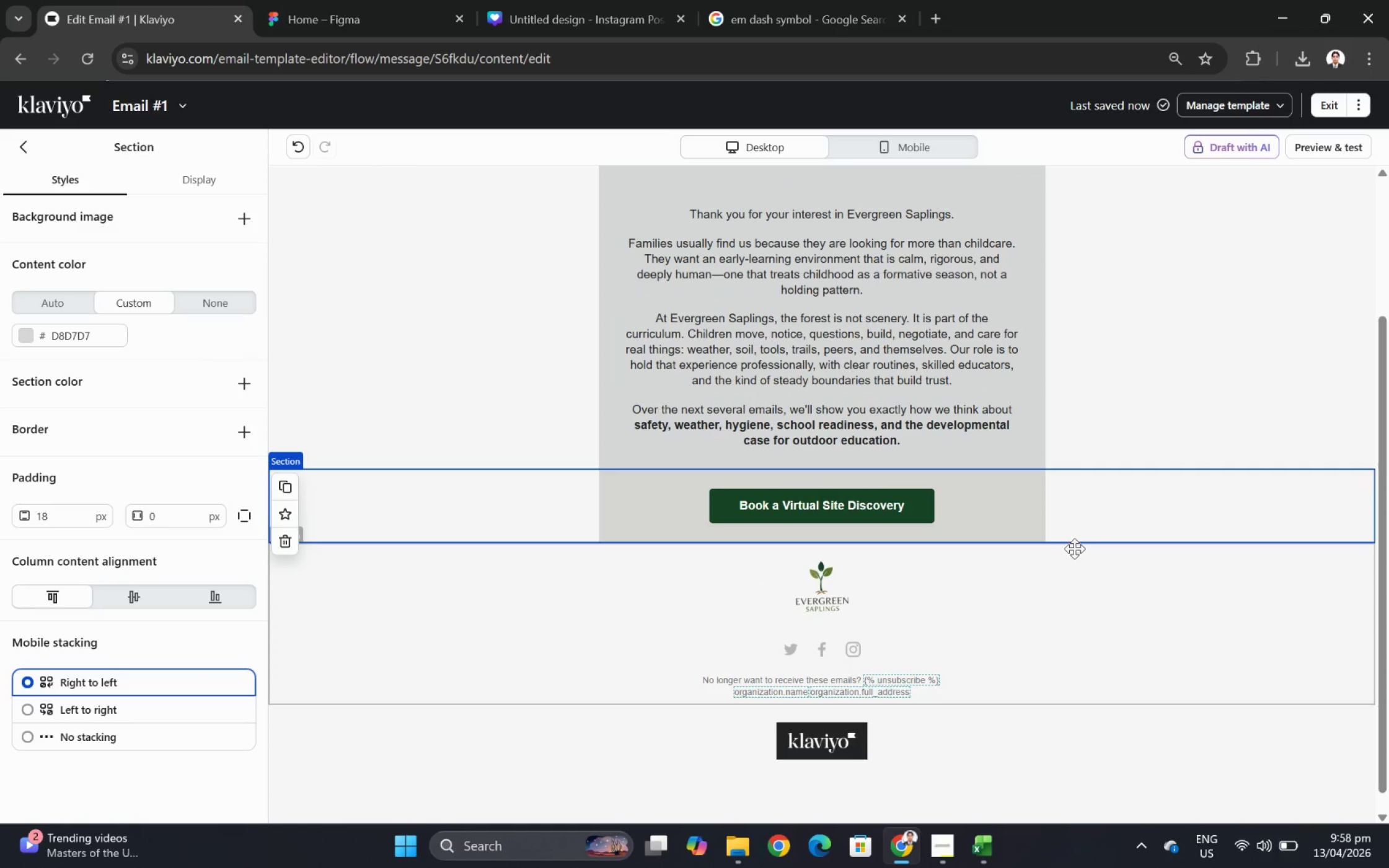 
scroll: coordinate [1075, 545], scroll_direction: up, amount: 2.0
 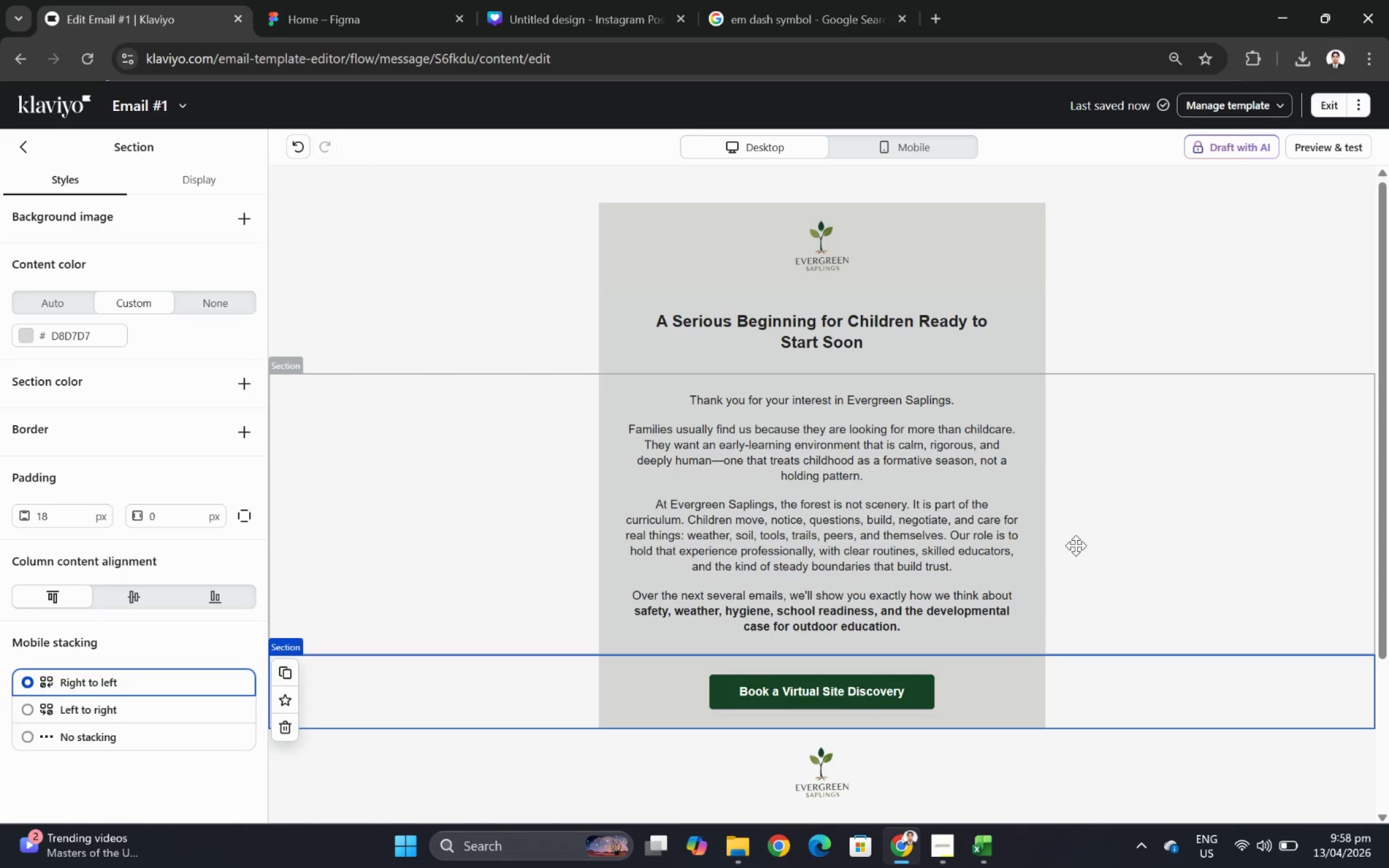 
scroll: coordinate [1077, 540], scroll_direction: down, amount: 1.0
 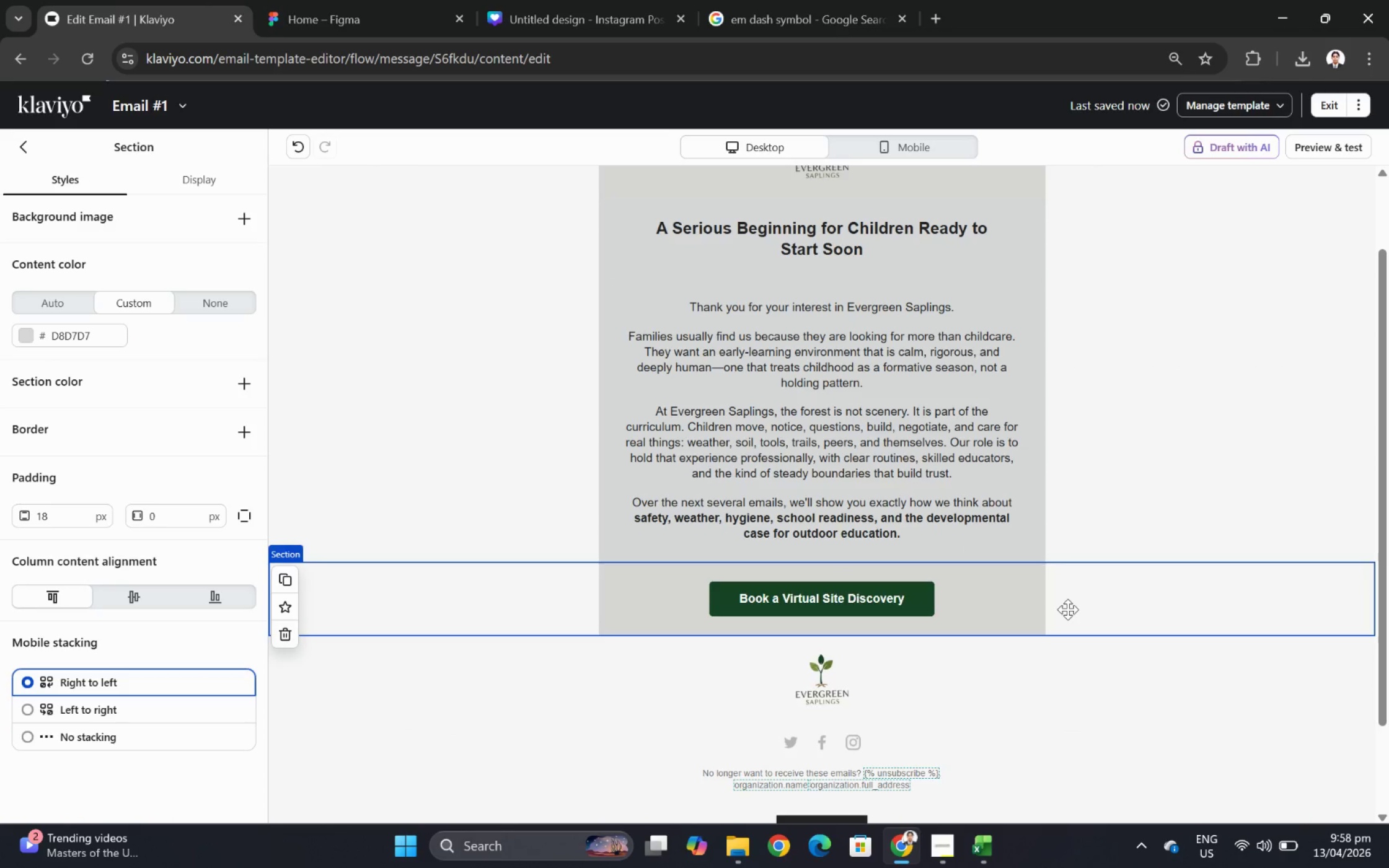 
left_click([1067, 609])
 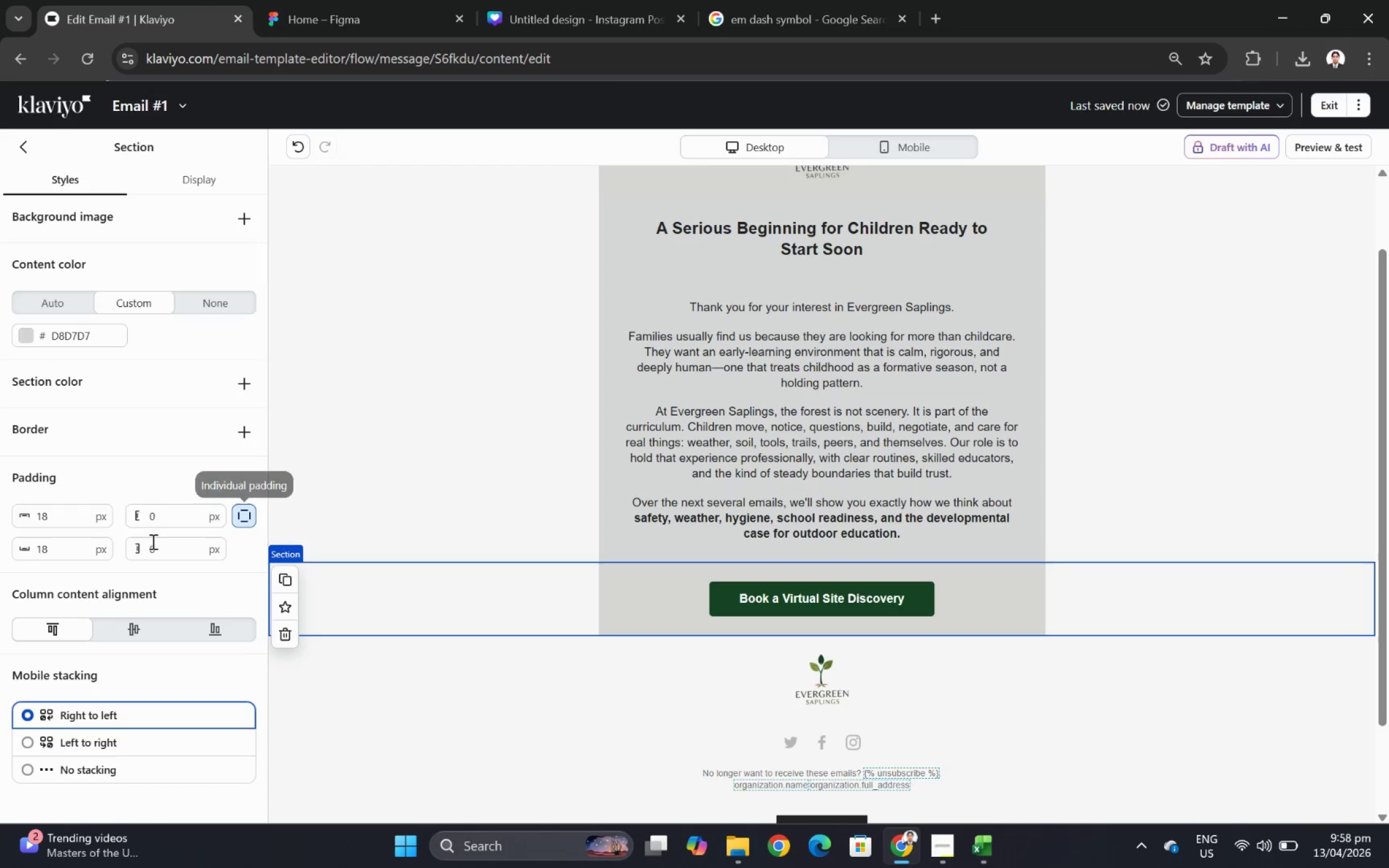 
double_click([63, 548])
 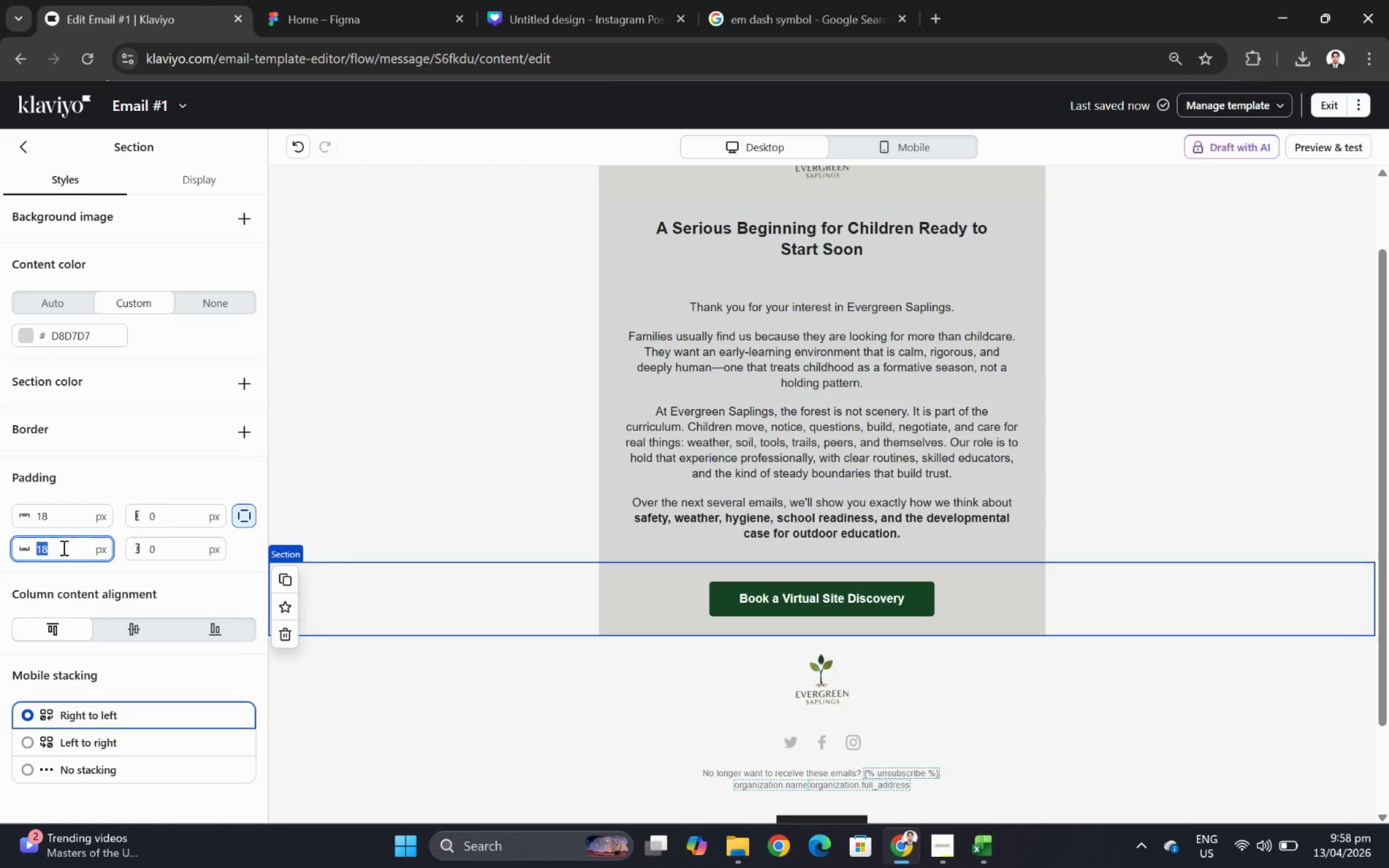 
key(Numpad3)
 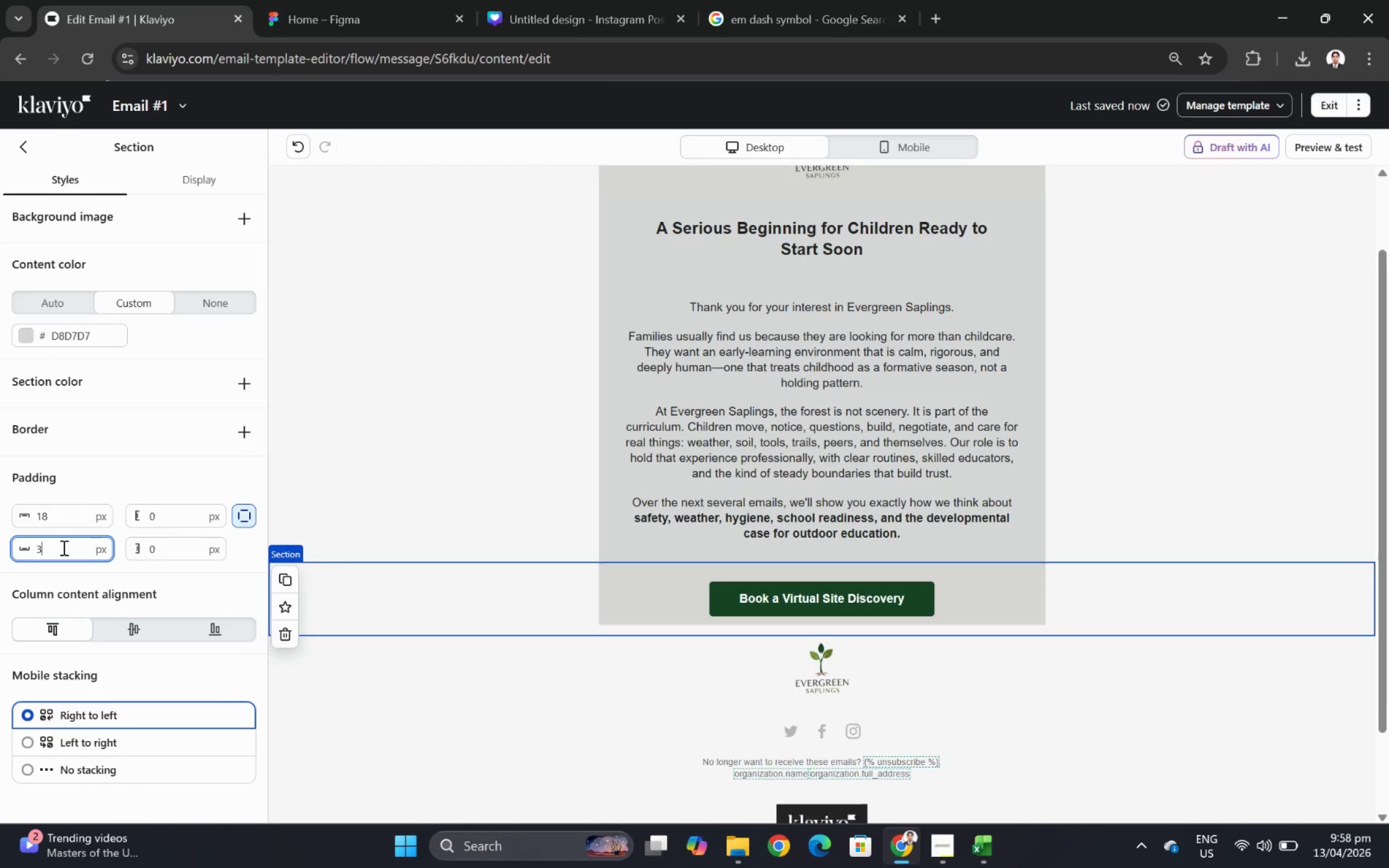 
key(Numpad6)
 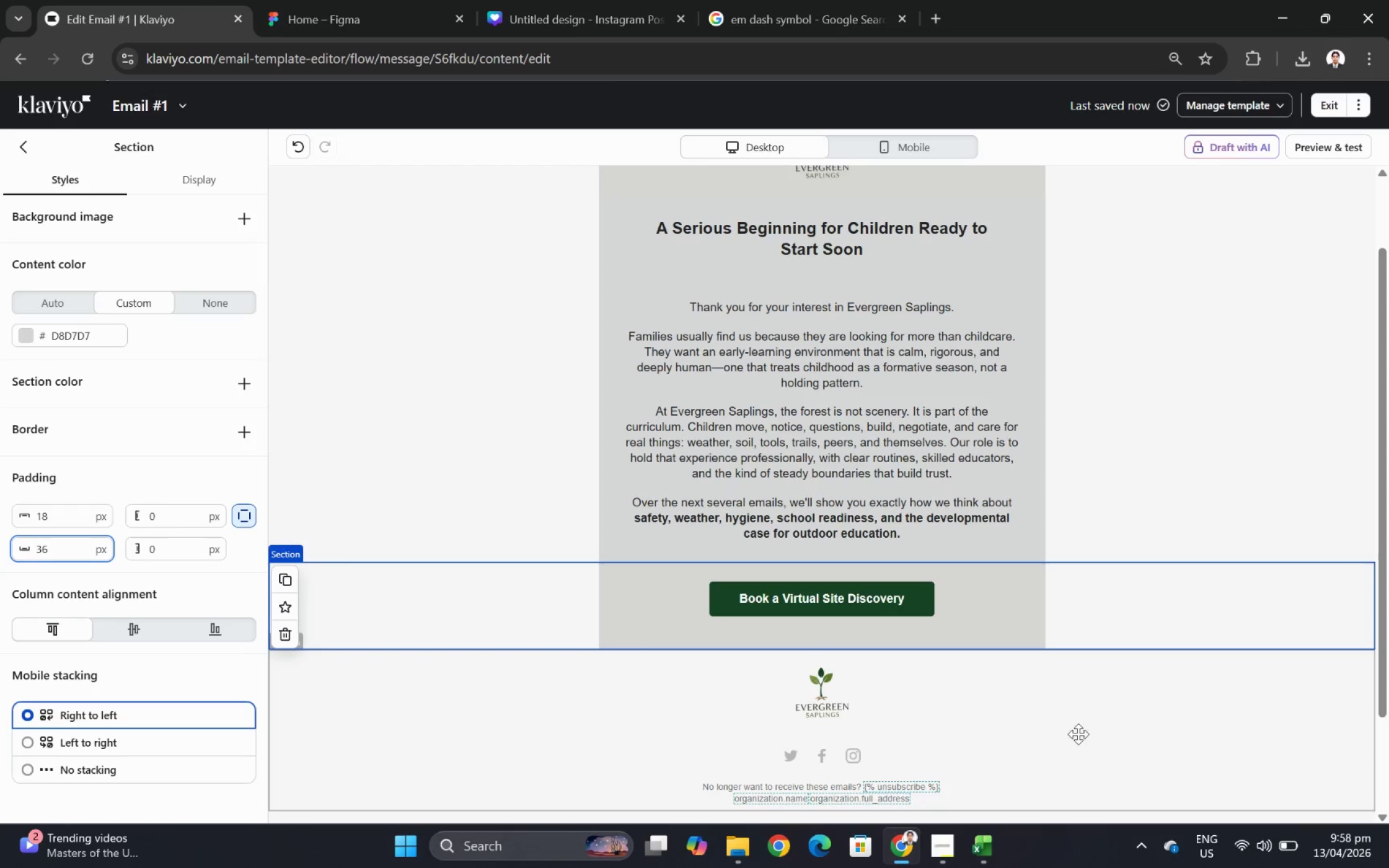 
left_click([1100, 752])
 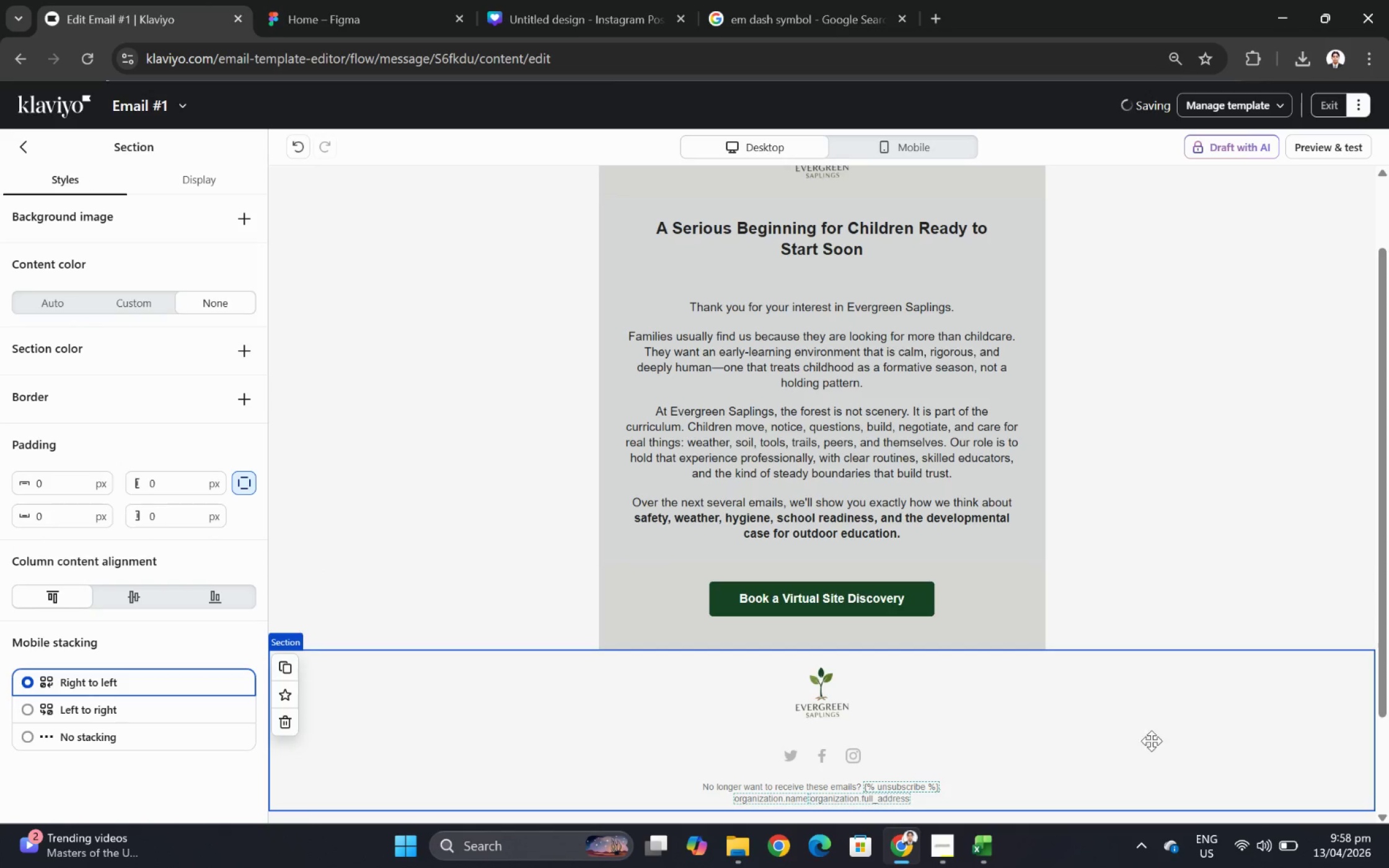 
scroll: coordinate [1172, 739], scroll_direction: up, amount: 1.0
 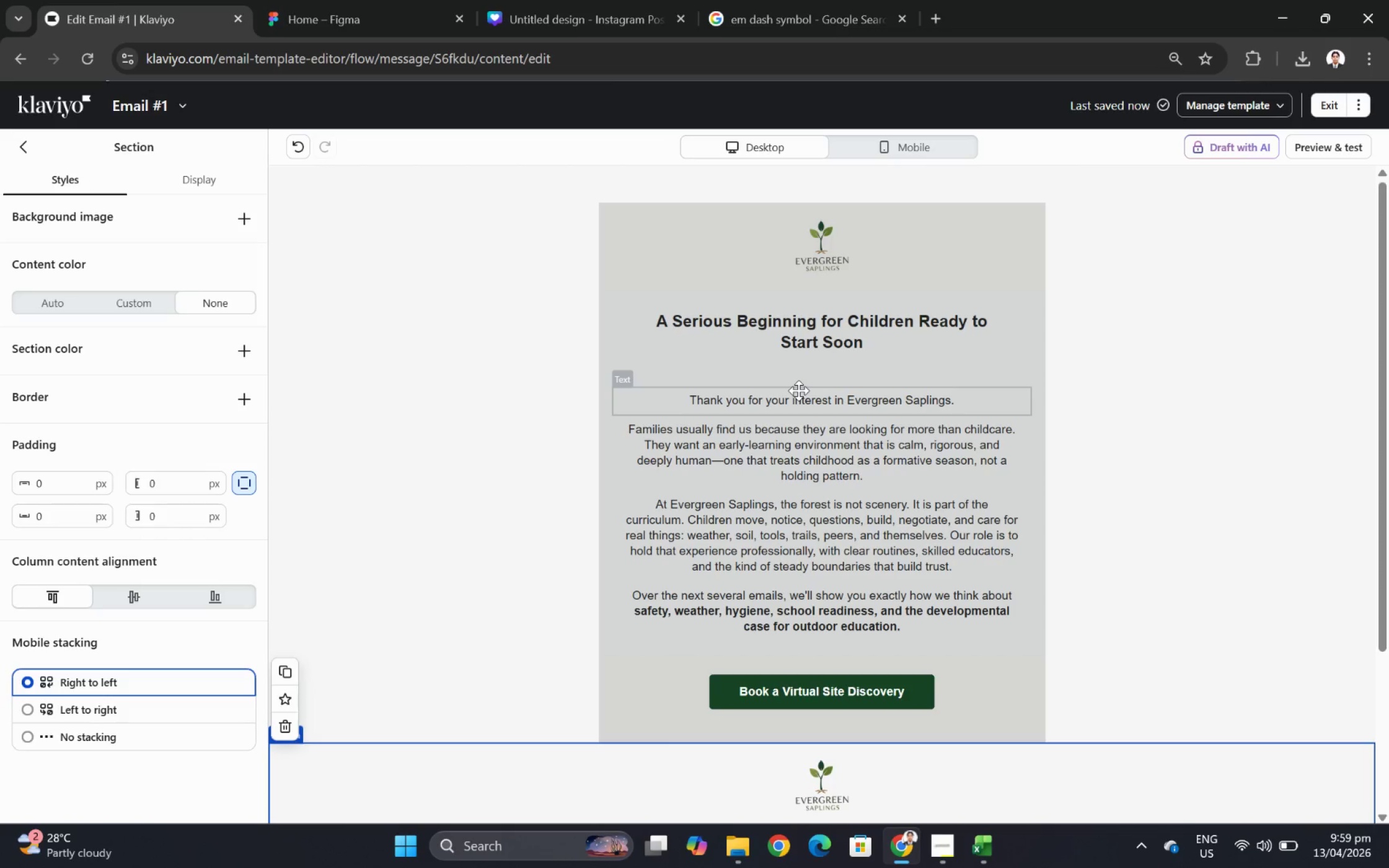 
wait(50.55)
 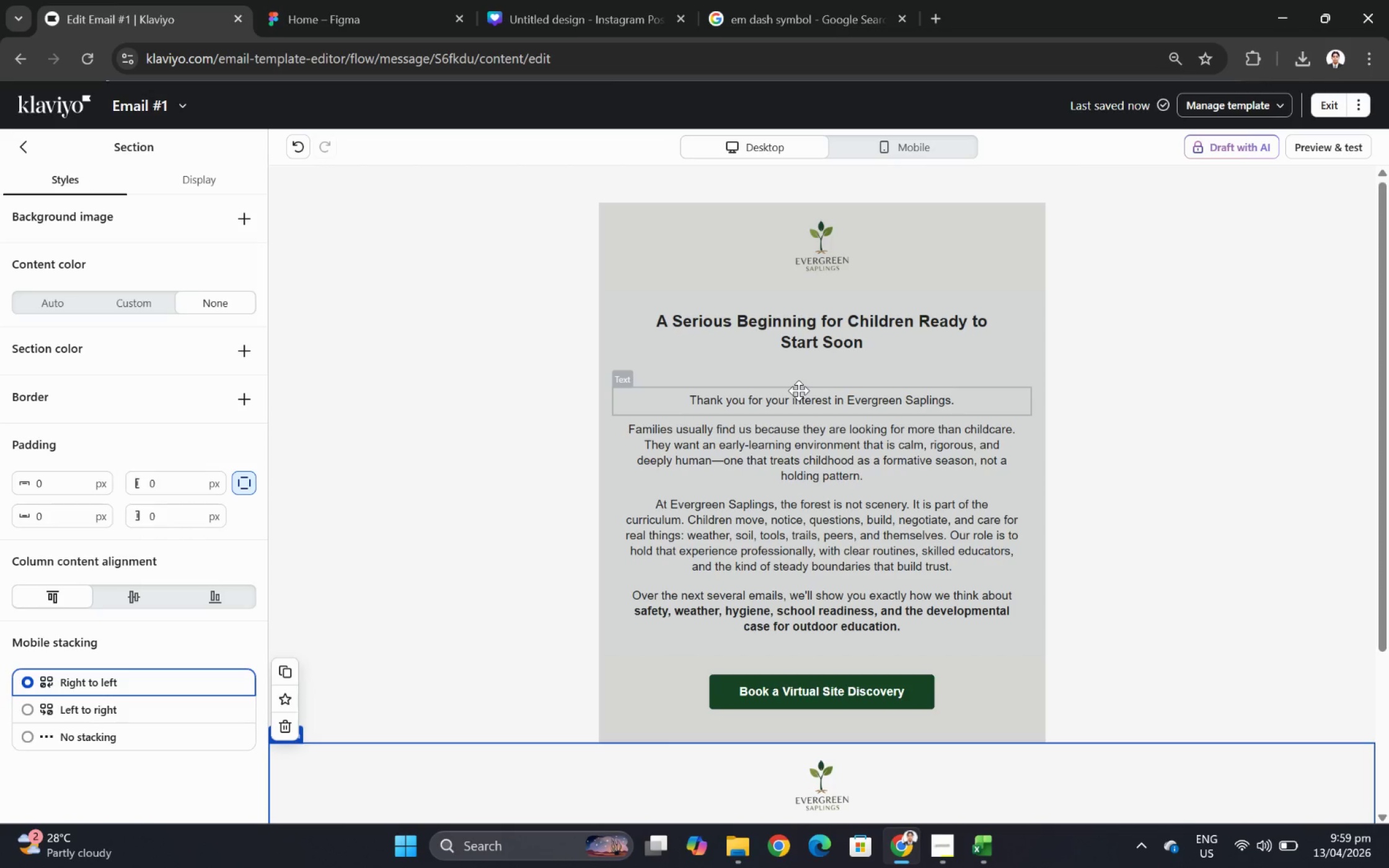 
scroll: coordinate [798, 393], scroll_direction: up, amount: 1.0
 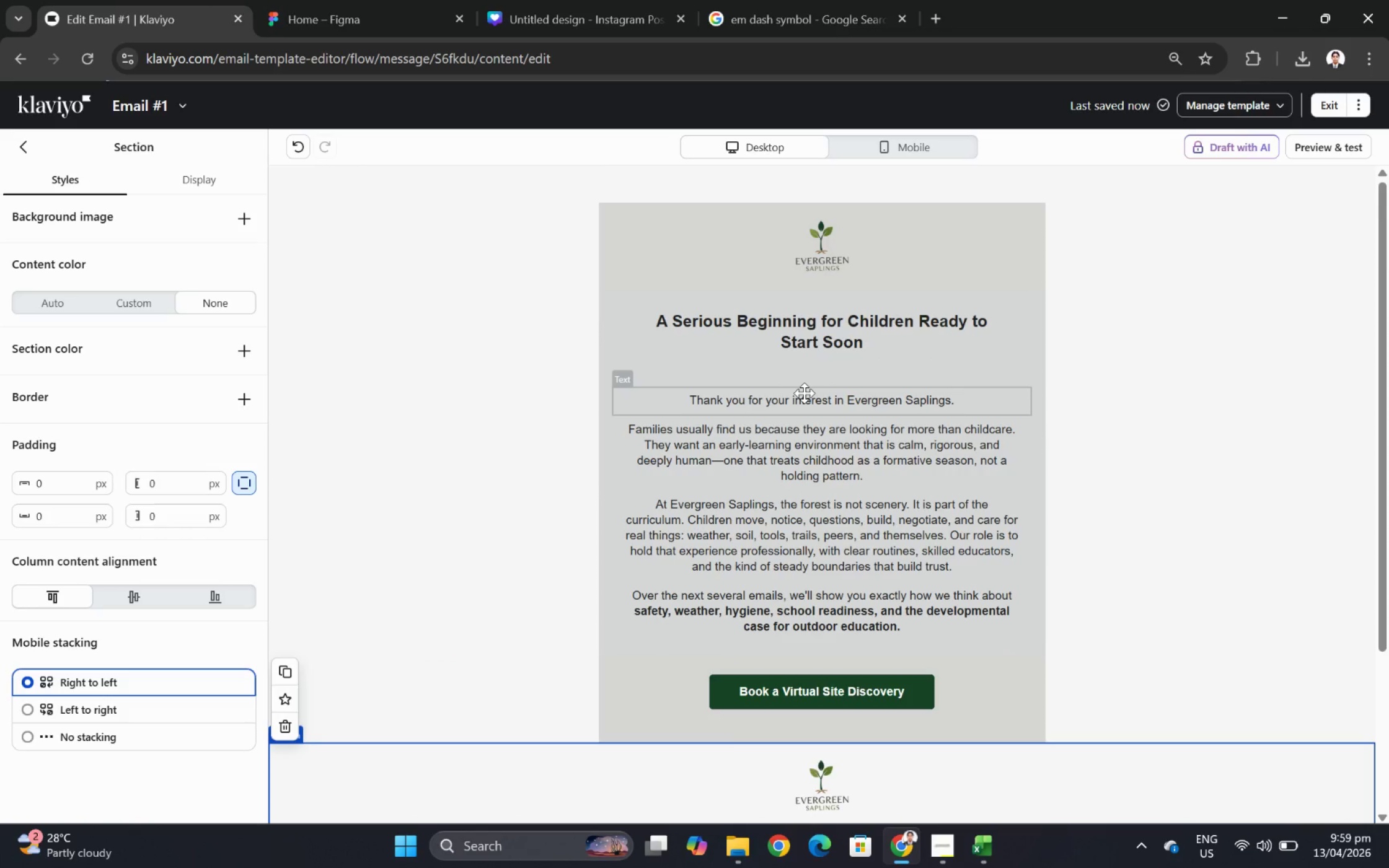 
scroll: coordinate [1277, 415], scroll_direction: none, amount: 0.0
 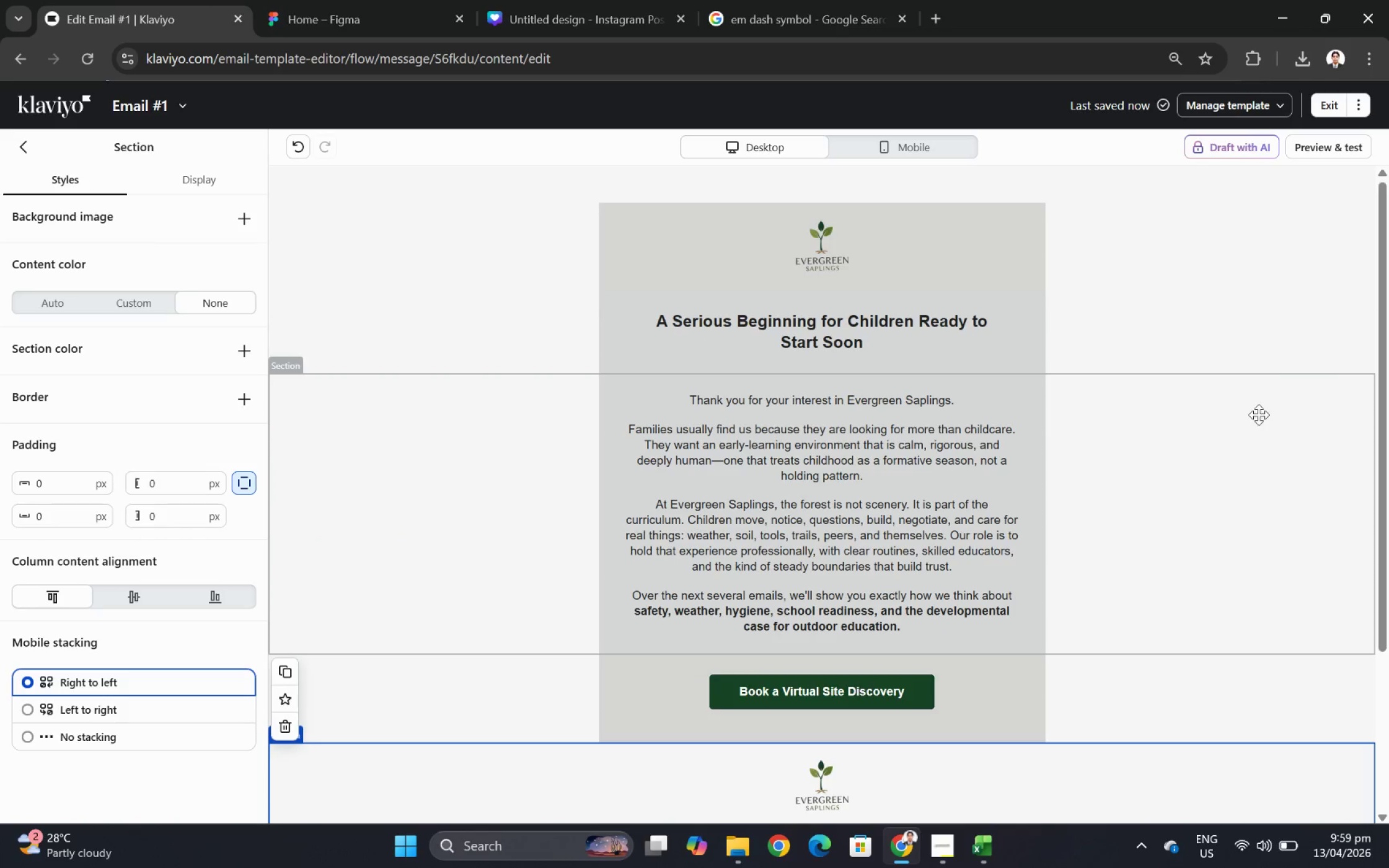 
scroll: coordinate [1253, 414], scroll_direction: up, amount: 1.0
 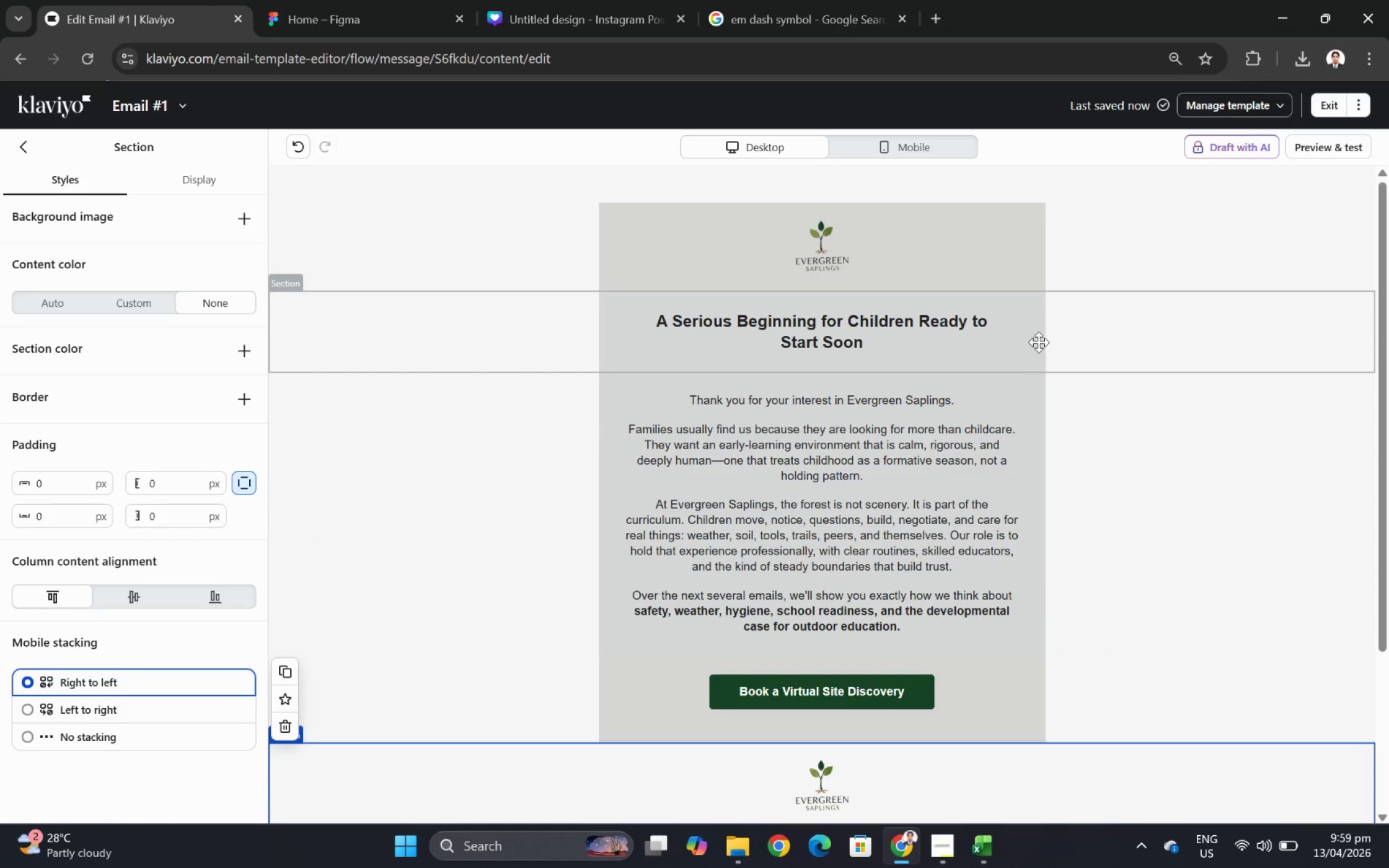 
left_click([1035, 341])
 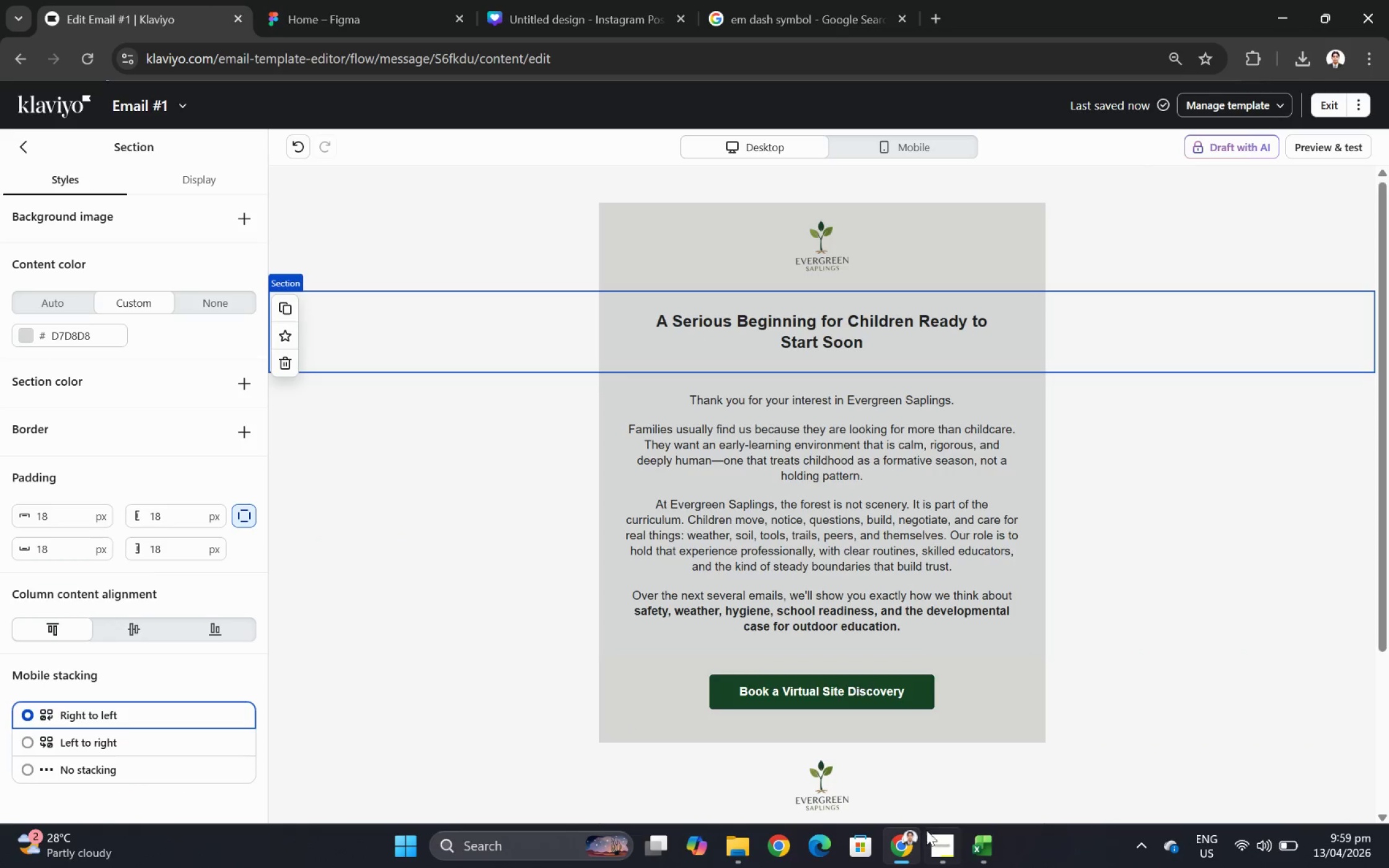 
left_click([948, 846])